 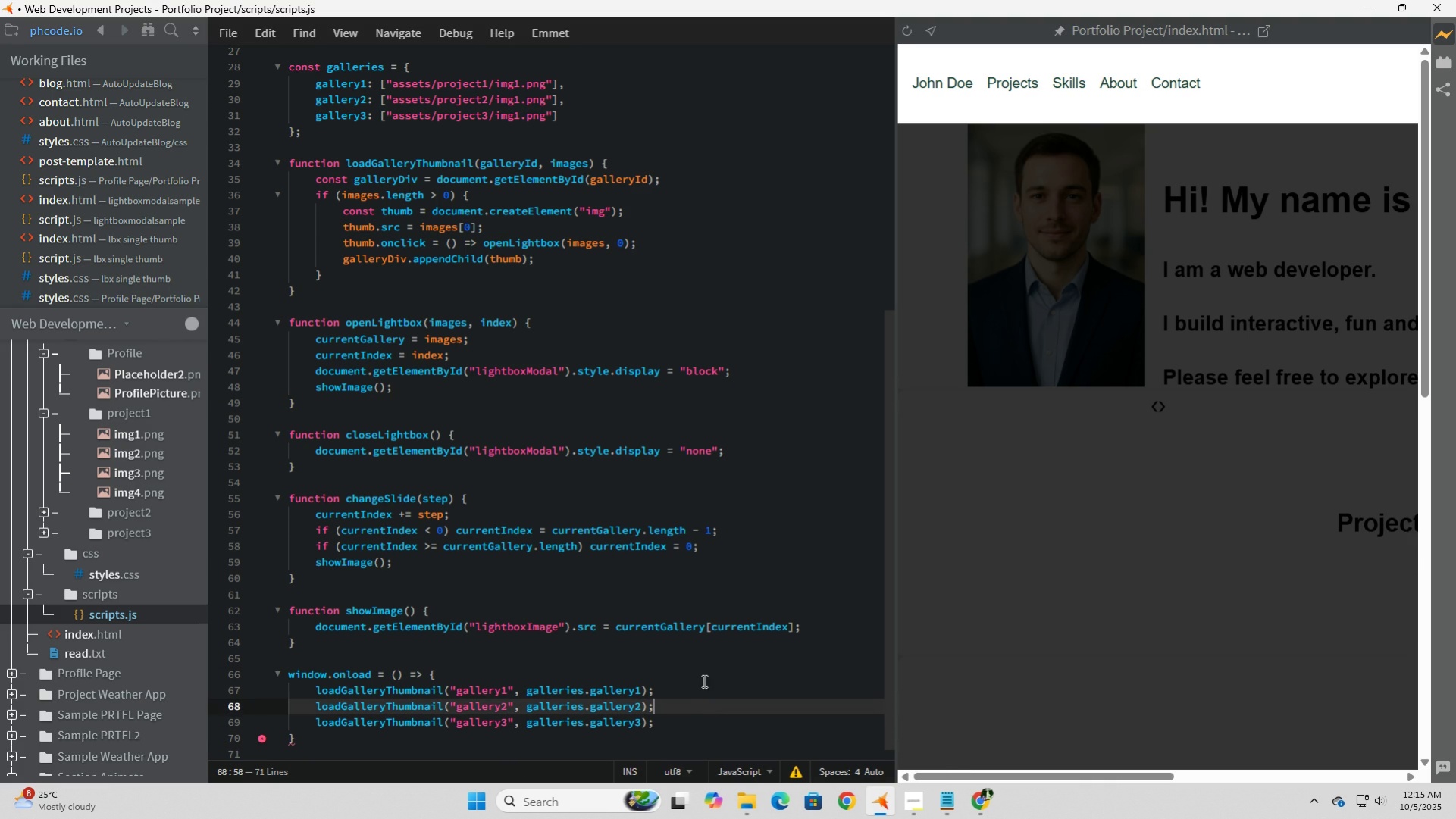 
left_click([702, 680])
 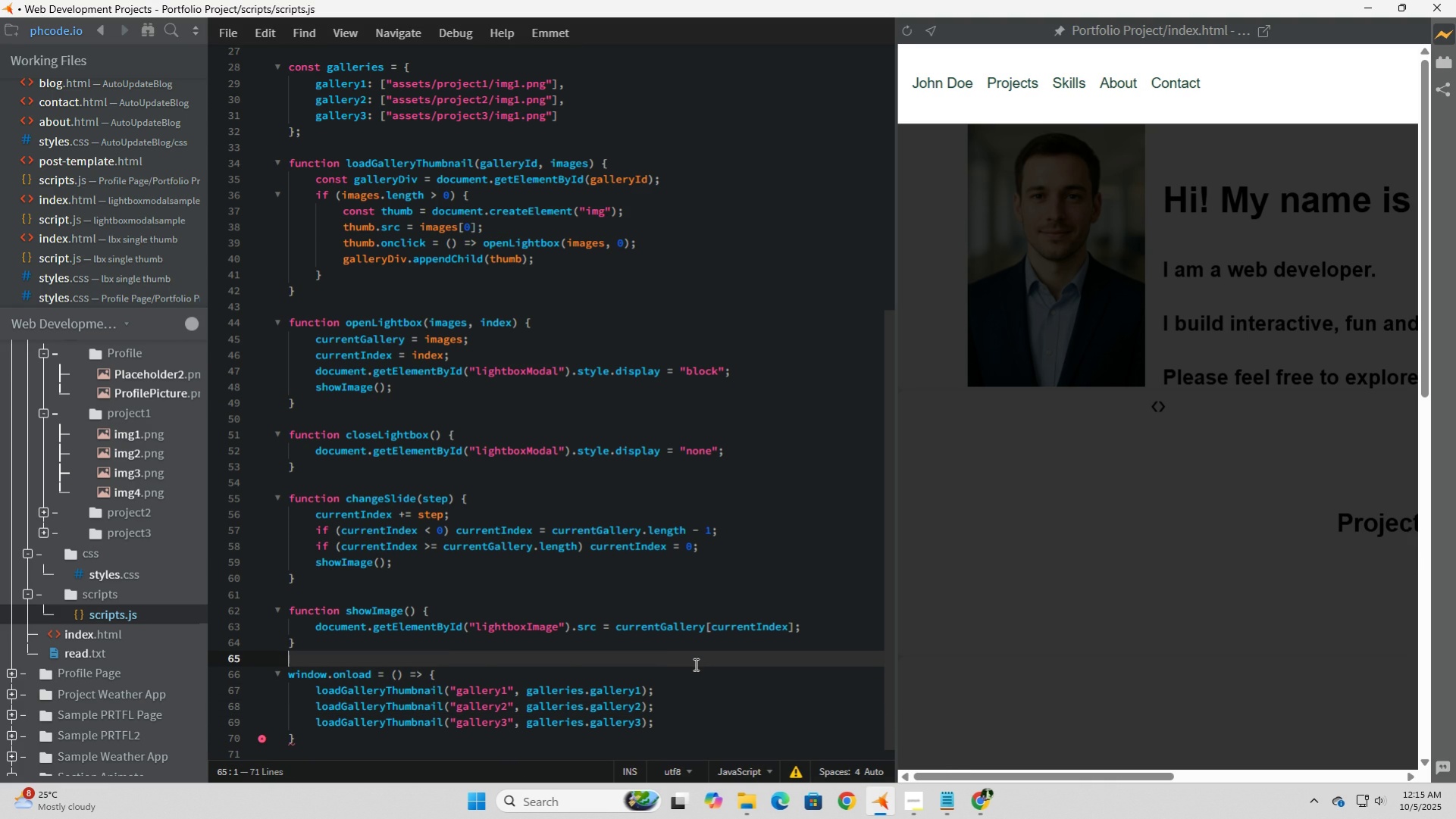 
left_click([694, 664])
 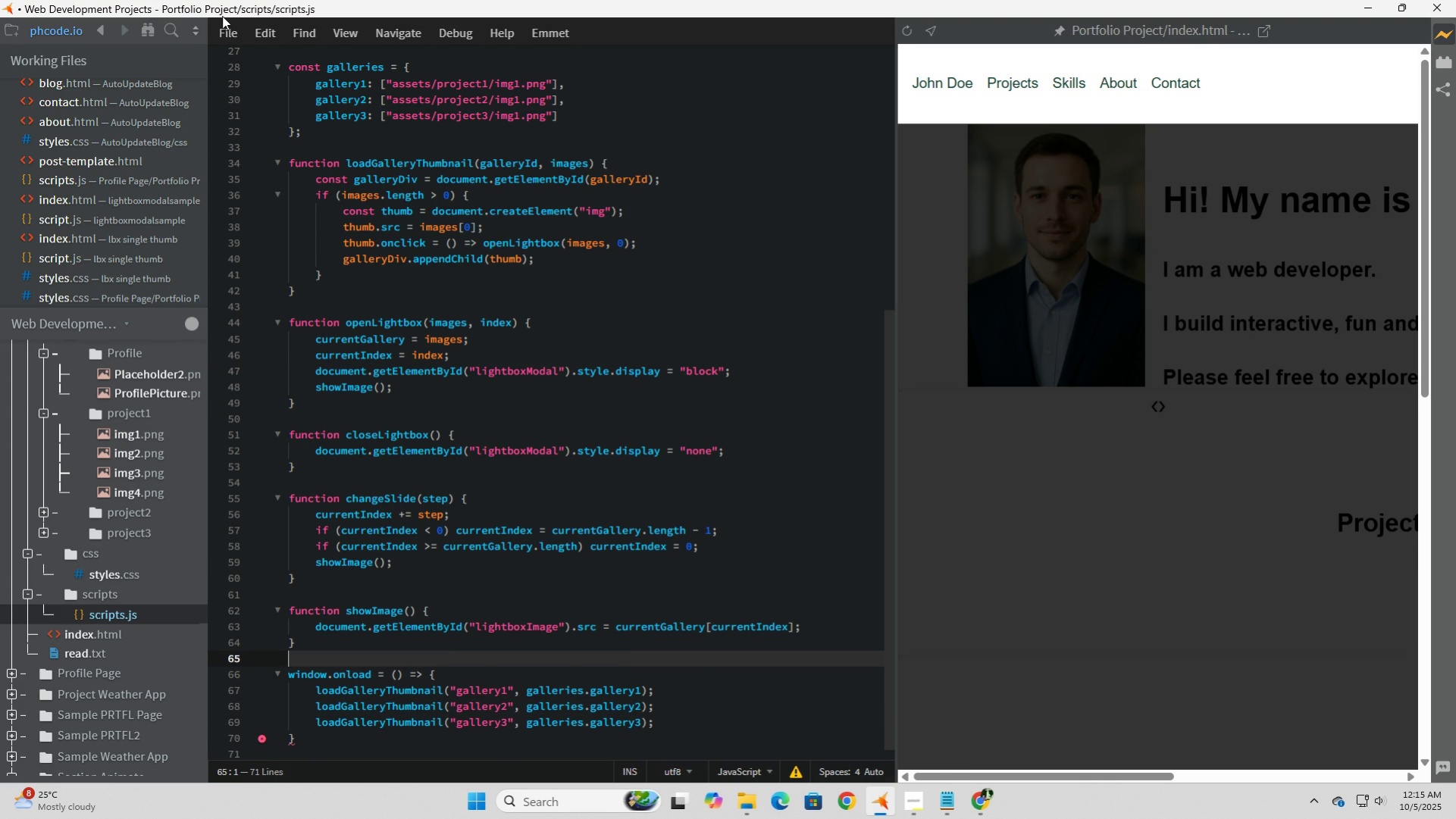 
left_click([224, 32])
 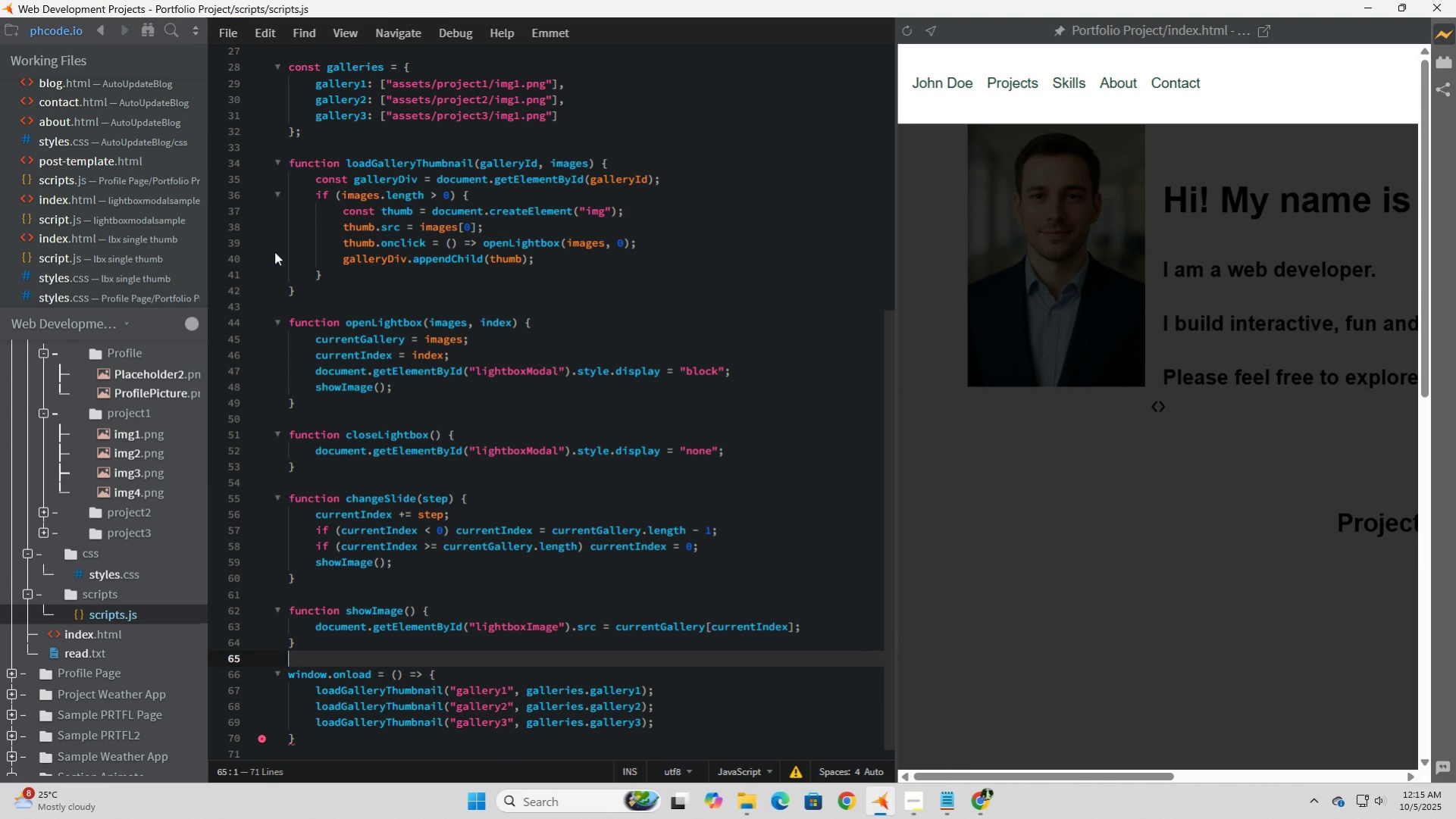 
left_click([274, 252])
 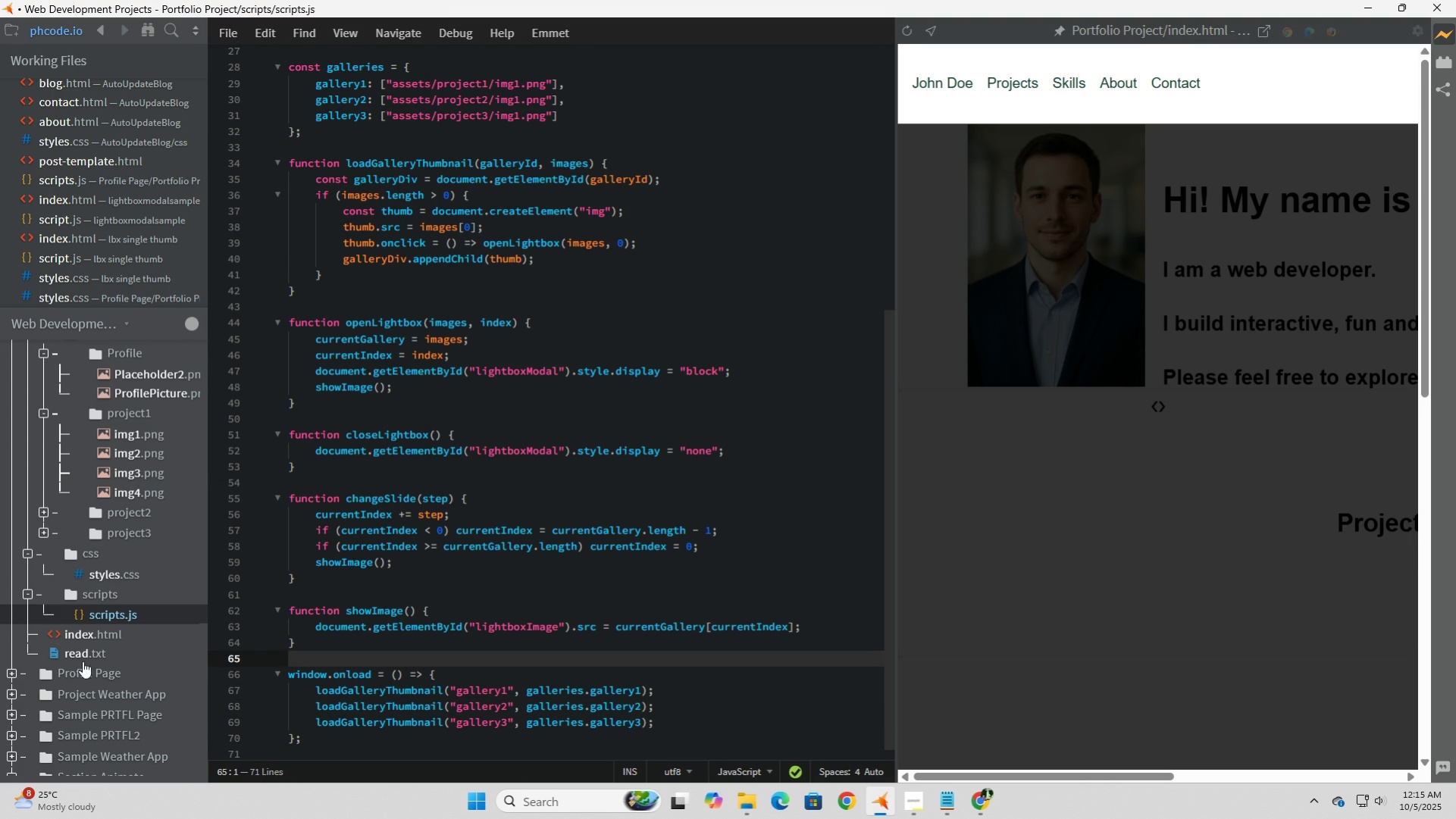 
left_click([78, 638])
 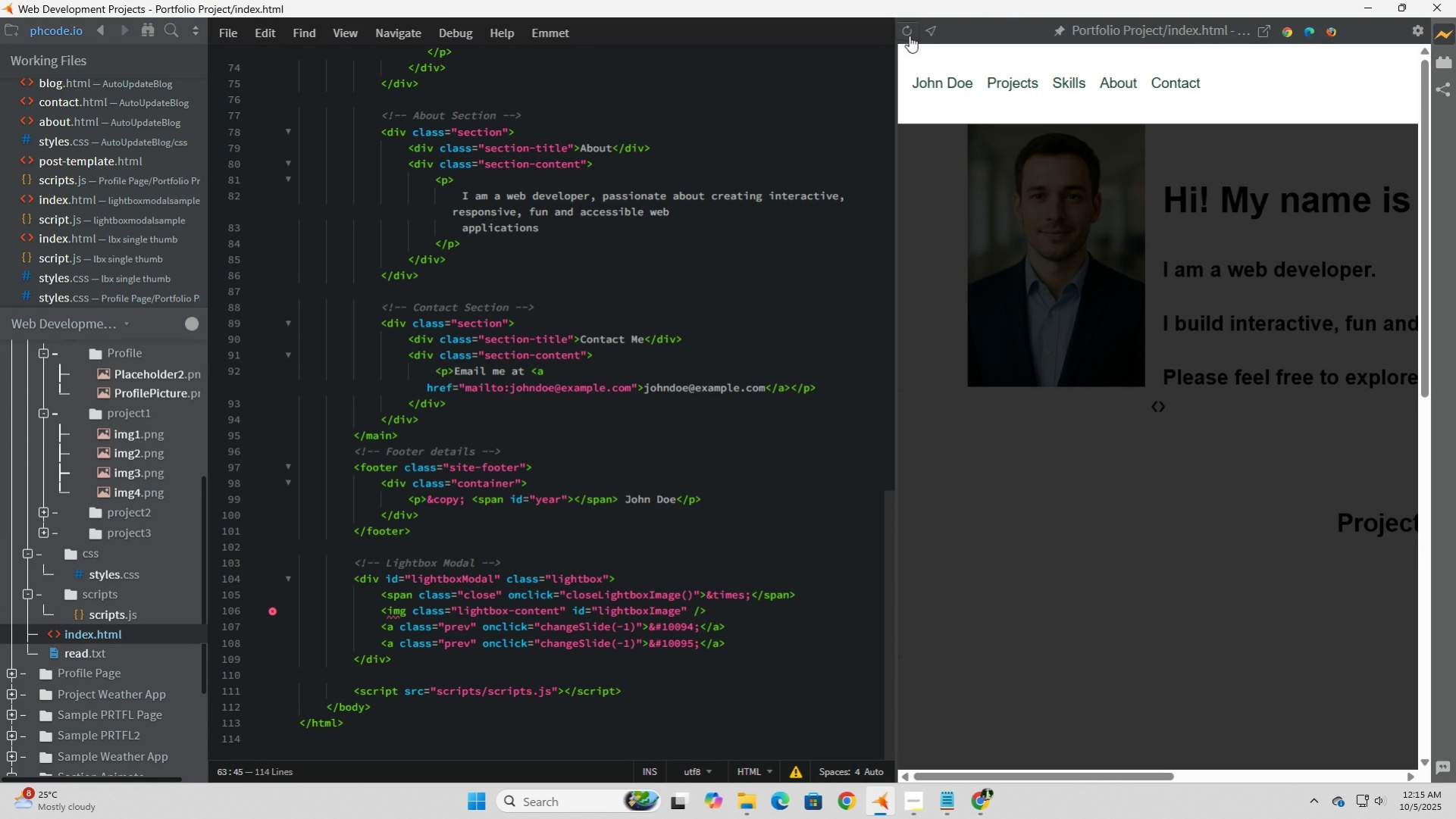 
left_click([910, 35])
 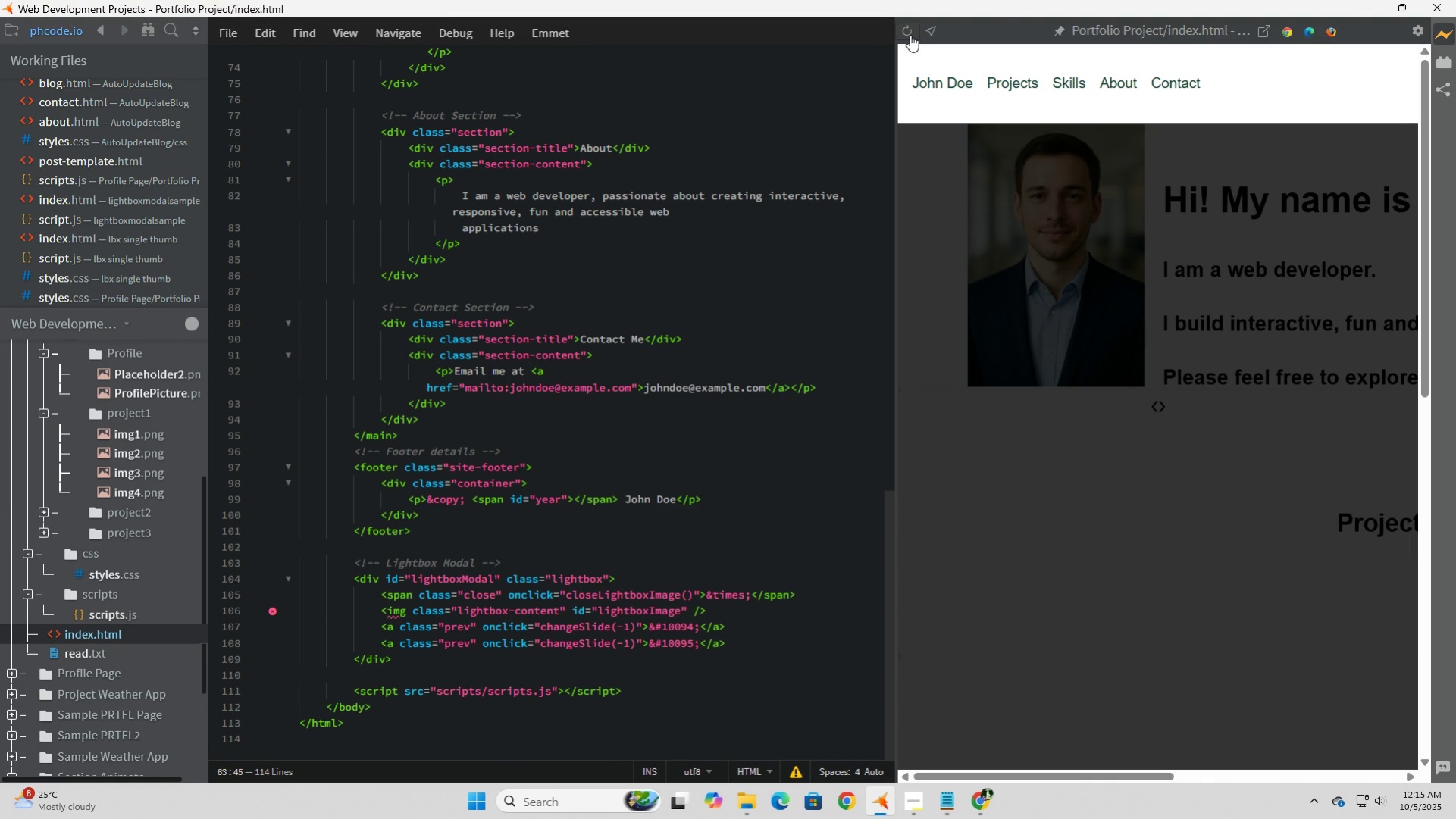 
left_click([910, 35])
 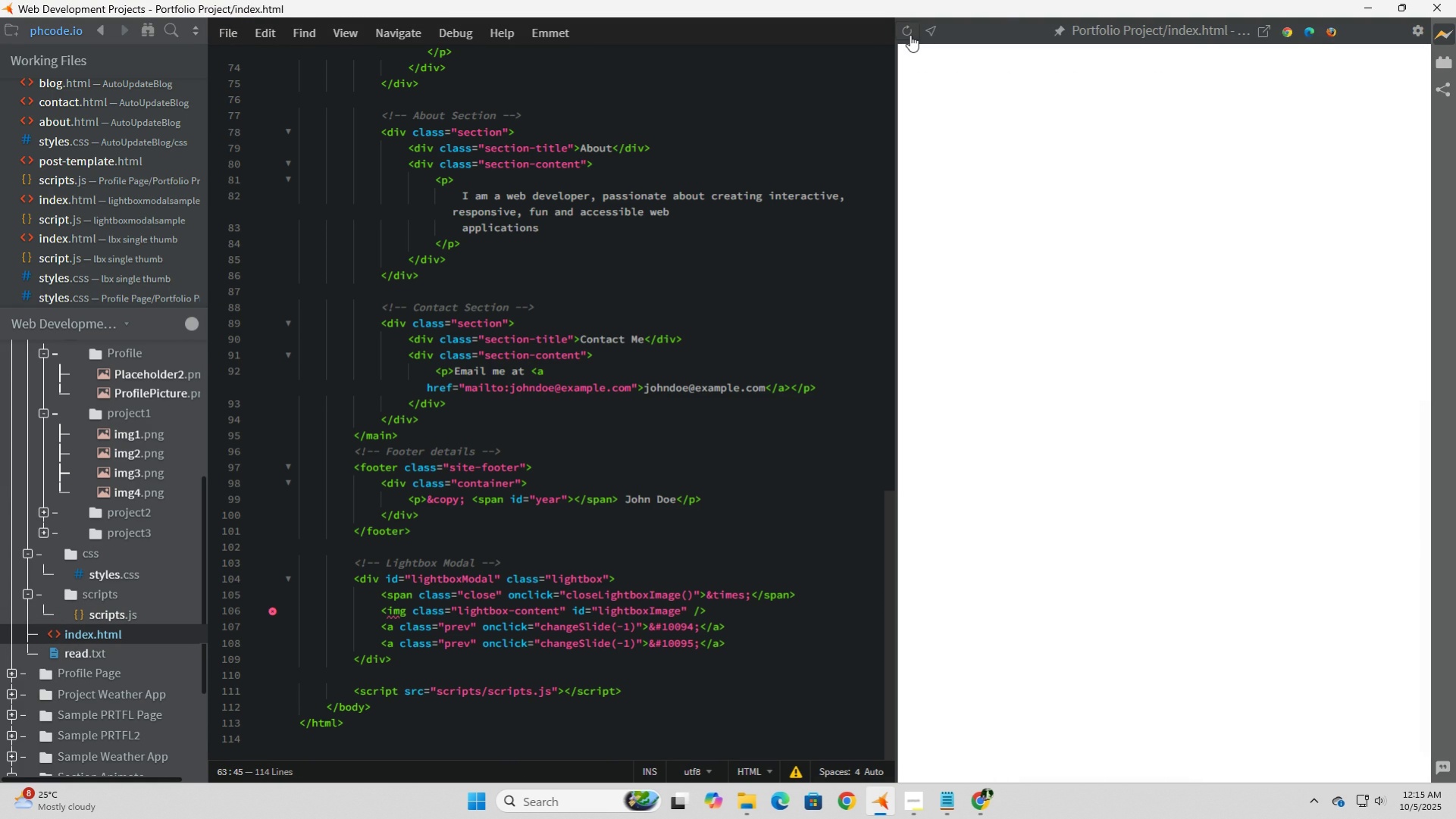 
double_click([910, 35])
 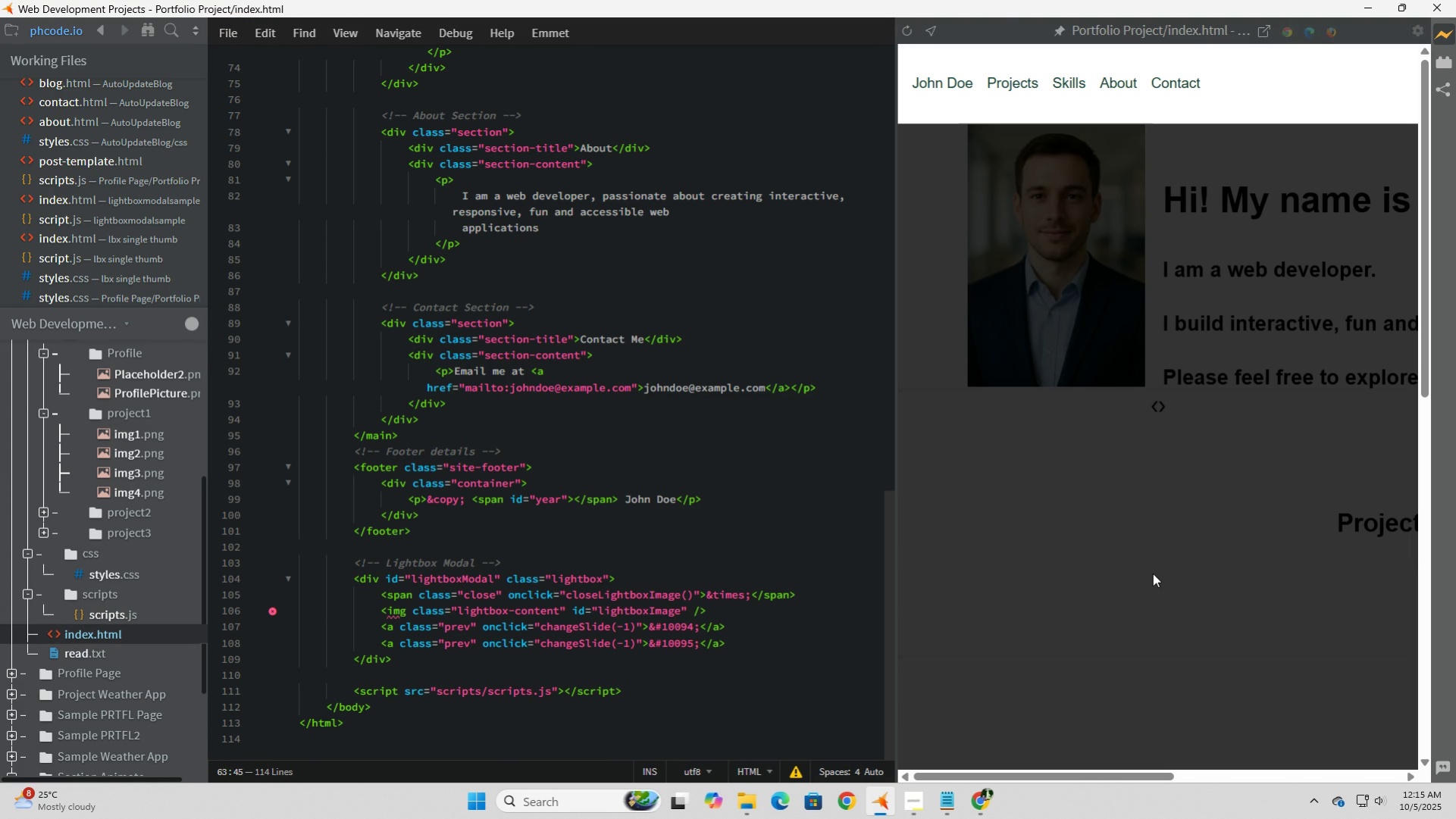 
scroll: coordinate [1160, 546], scroll_direction: up, amount: 1.0
 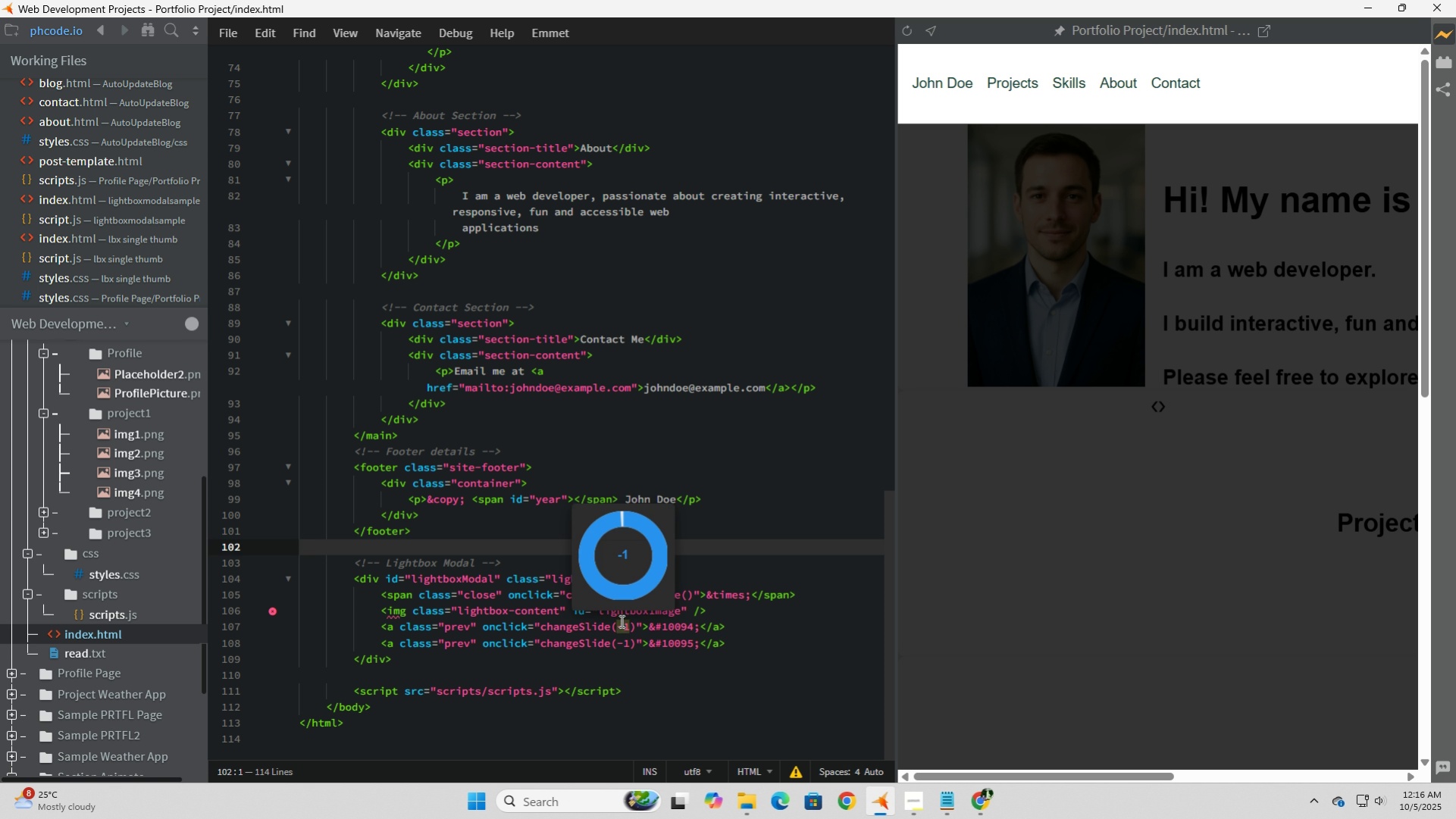 
wait(41.63)
 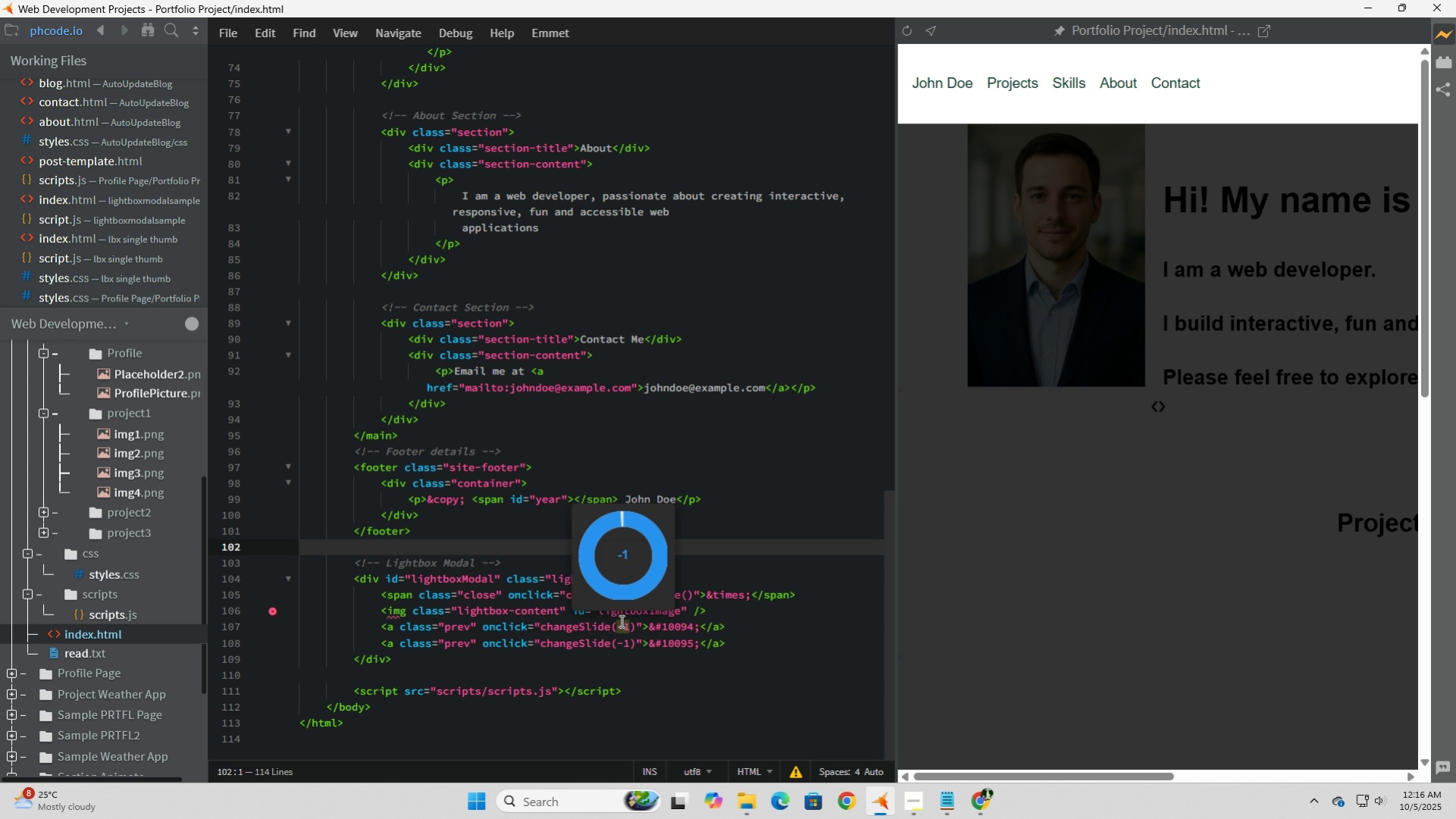 
left_click([751, 664])
 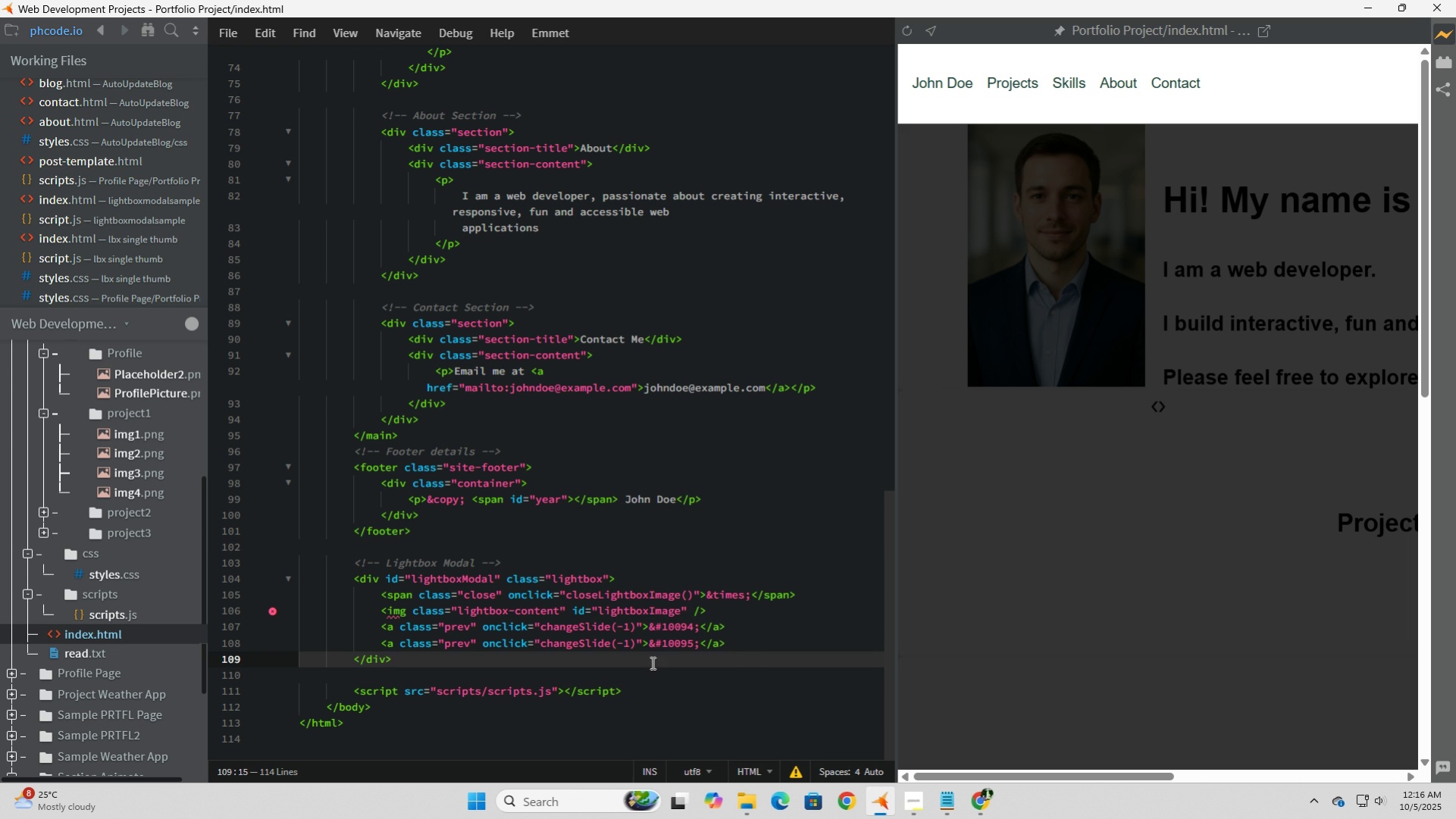 
left_click([622, 642])
 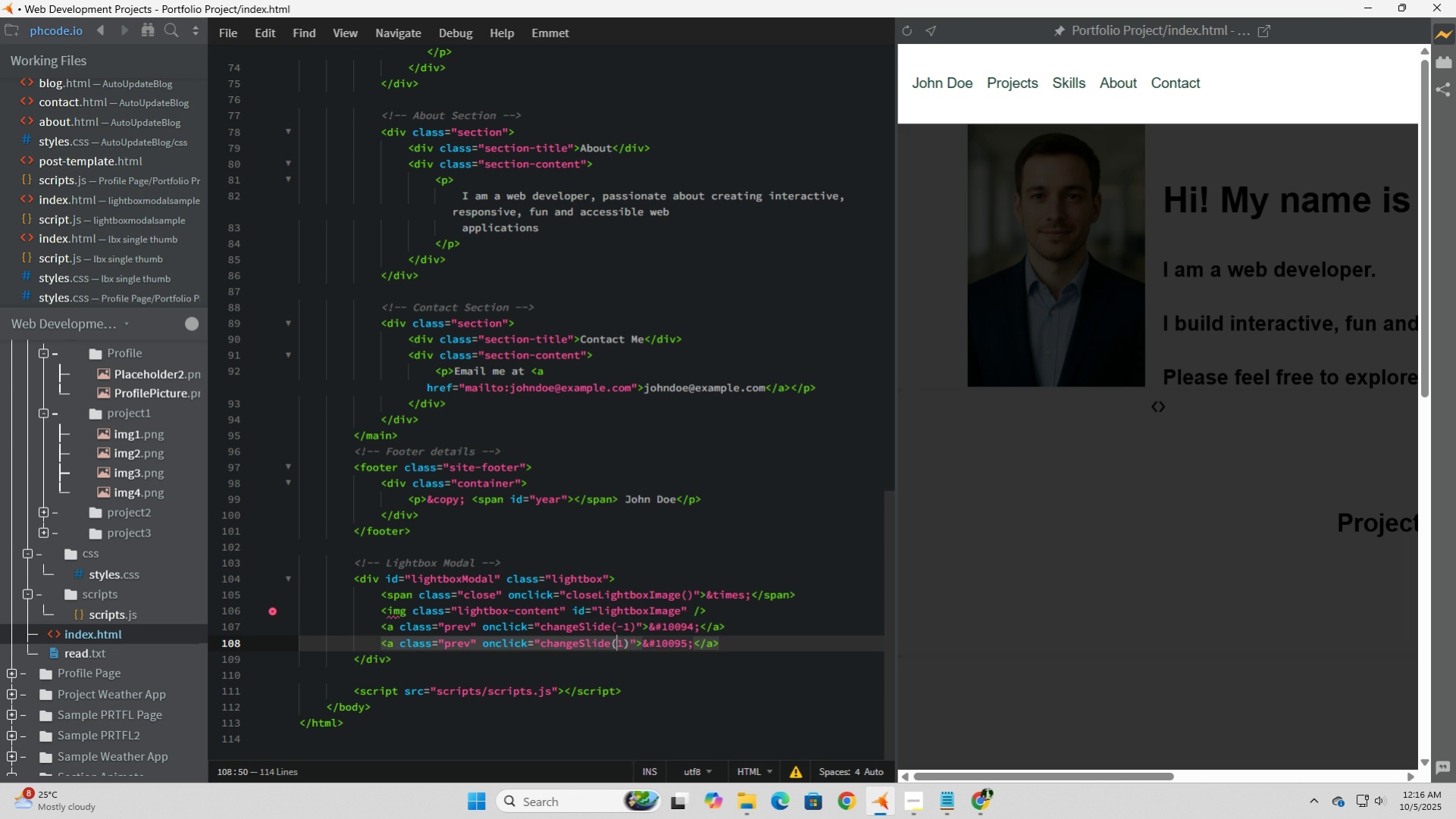 
key(Backspace)
 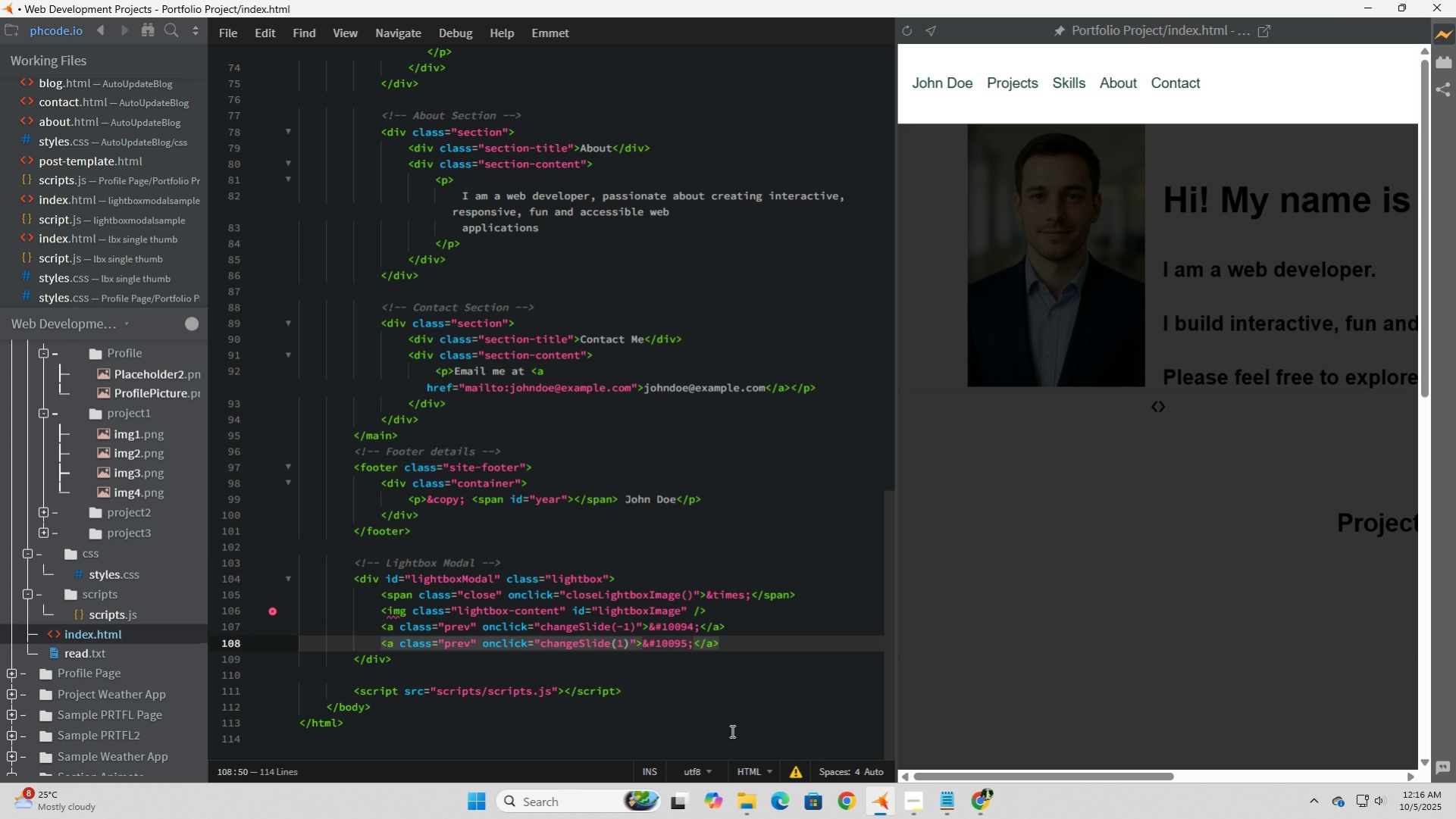 
left_click([768, 633])
 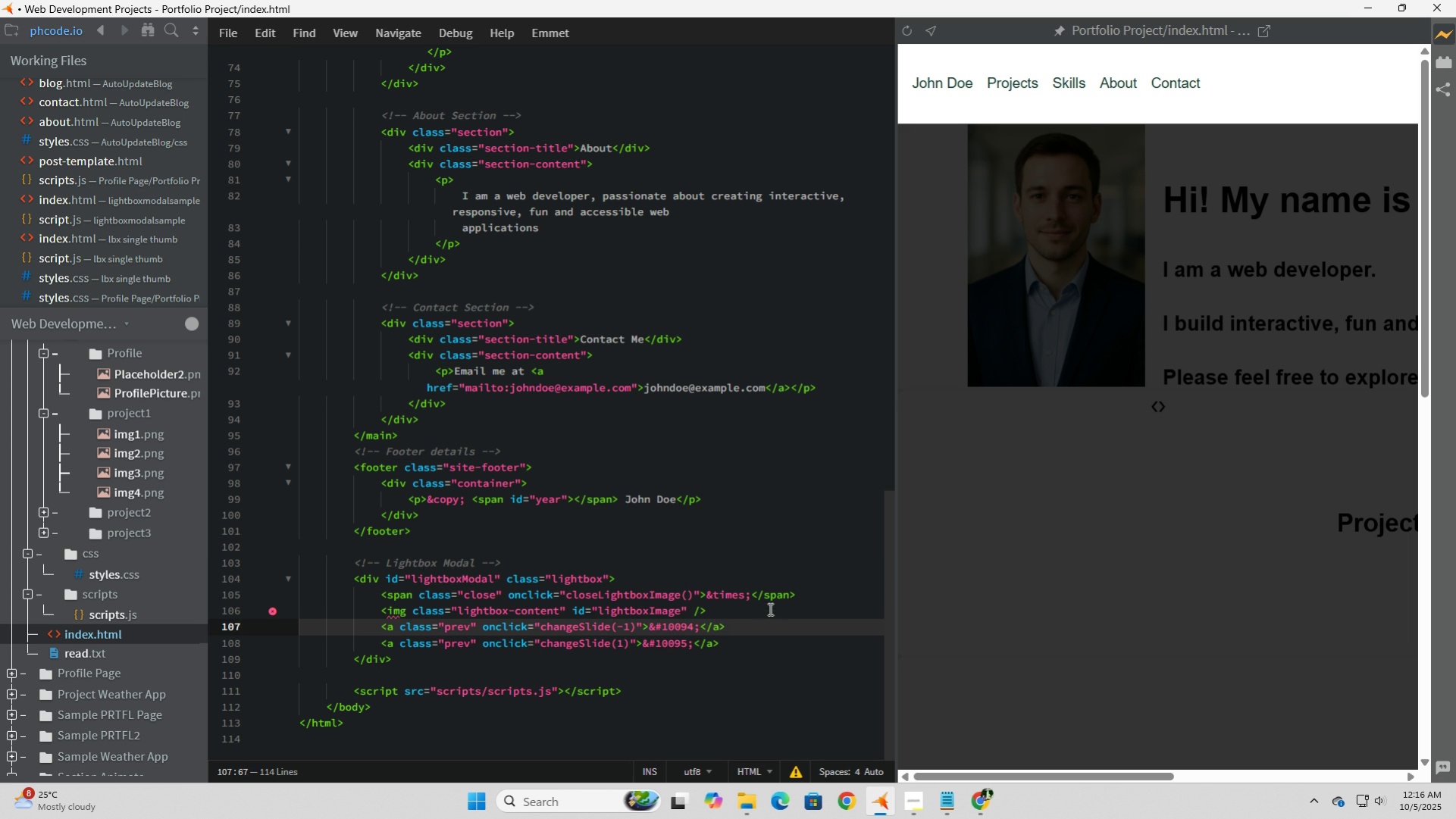 
left_click([769, 608])